 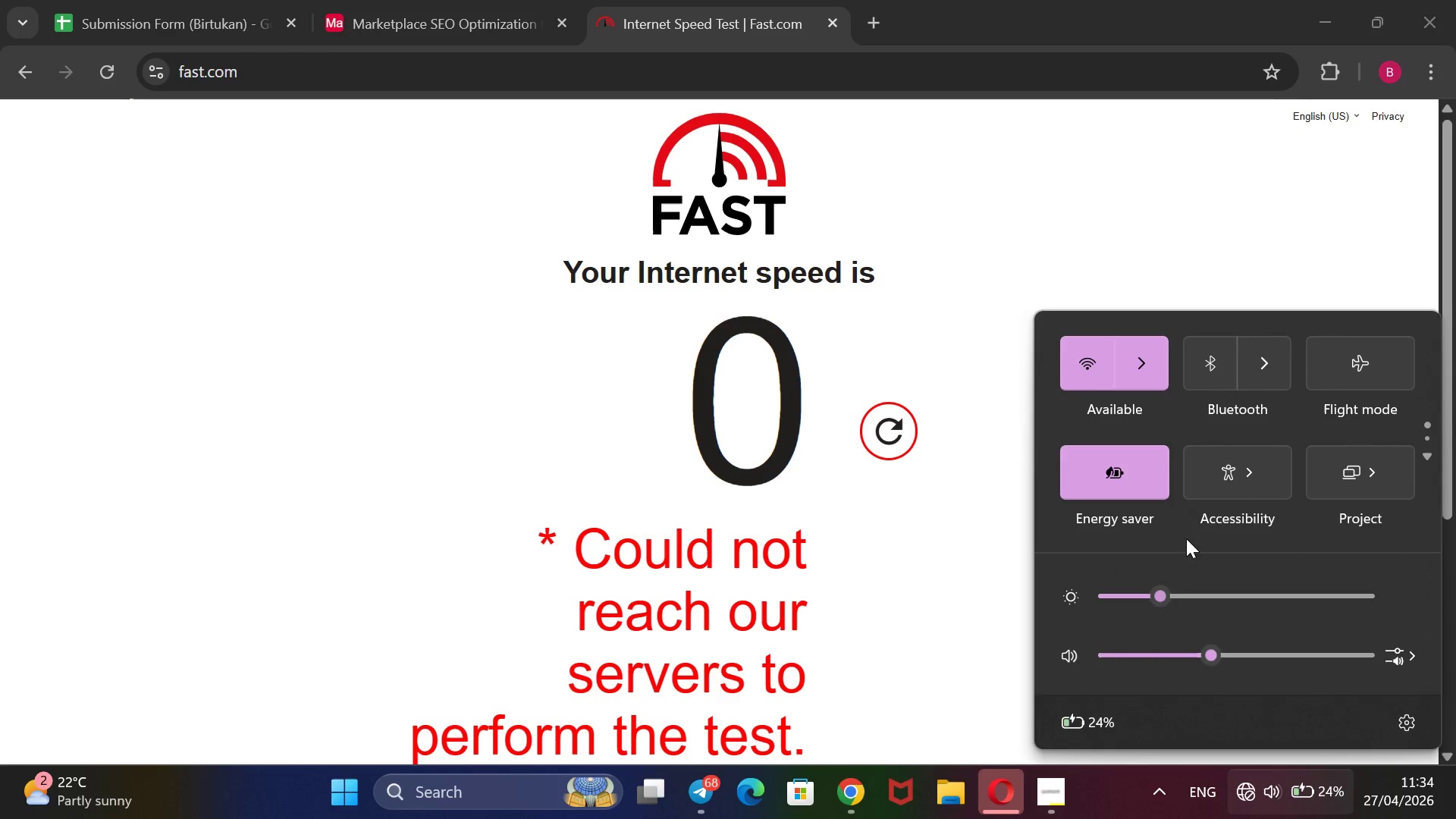 
left_click([1145, 378])
 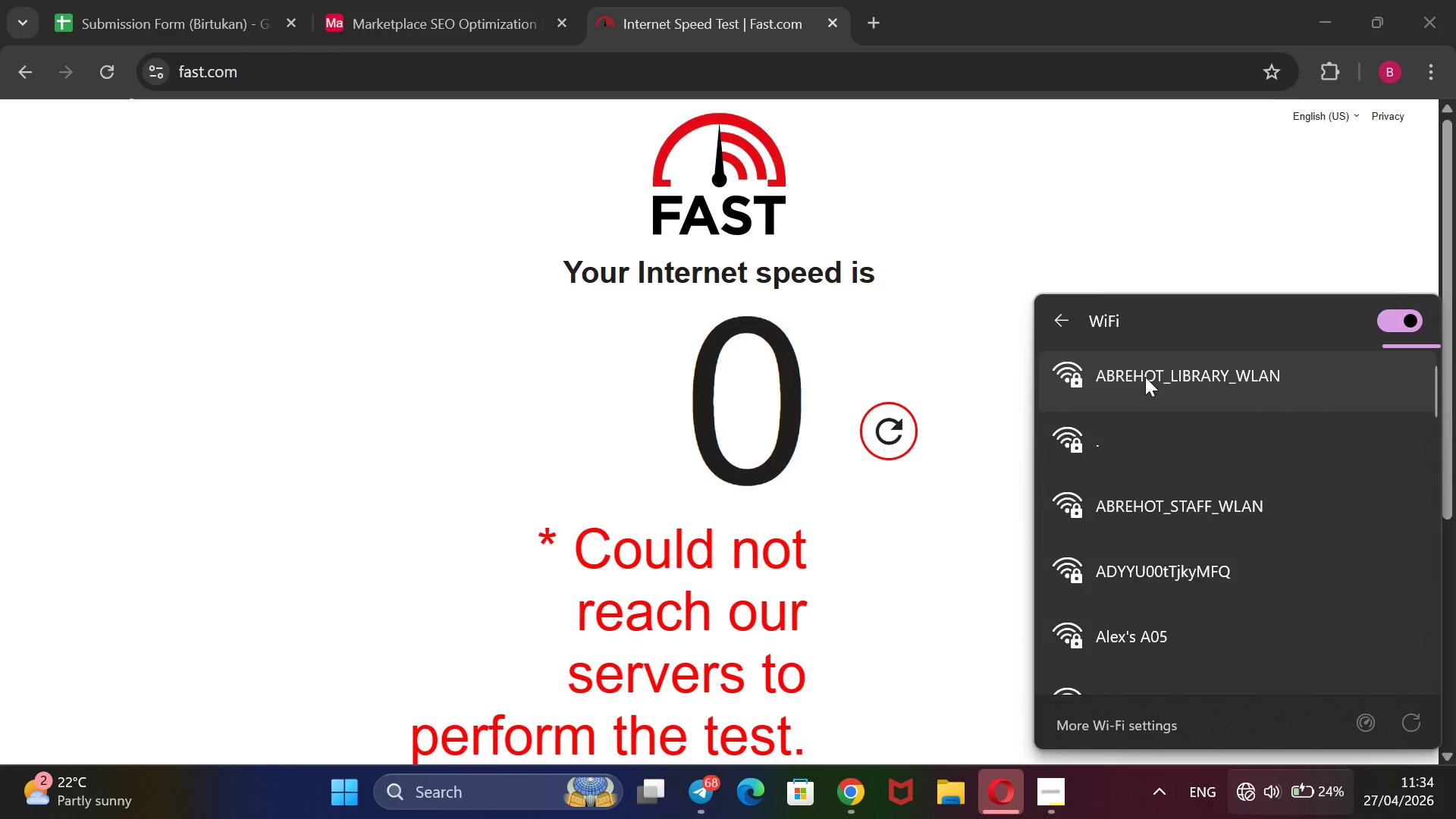 
left_click([1145, 377])
 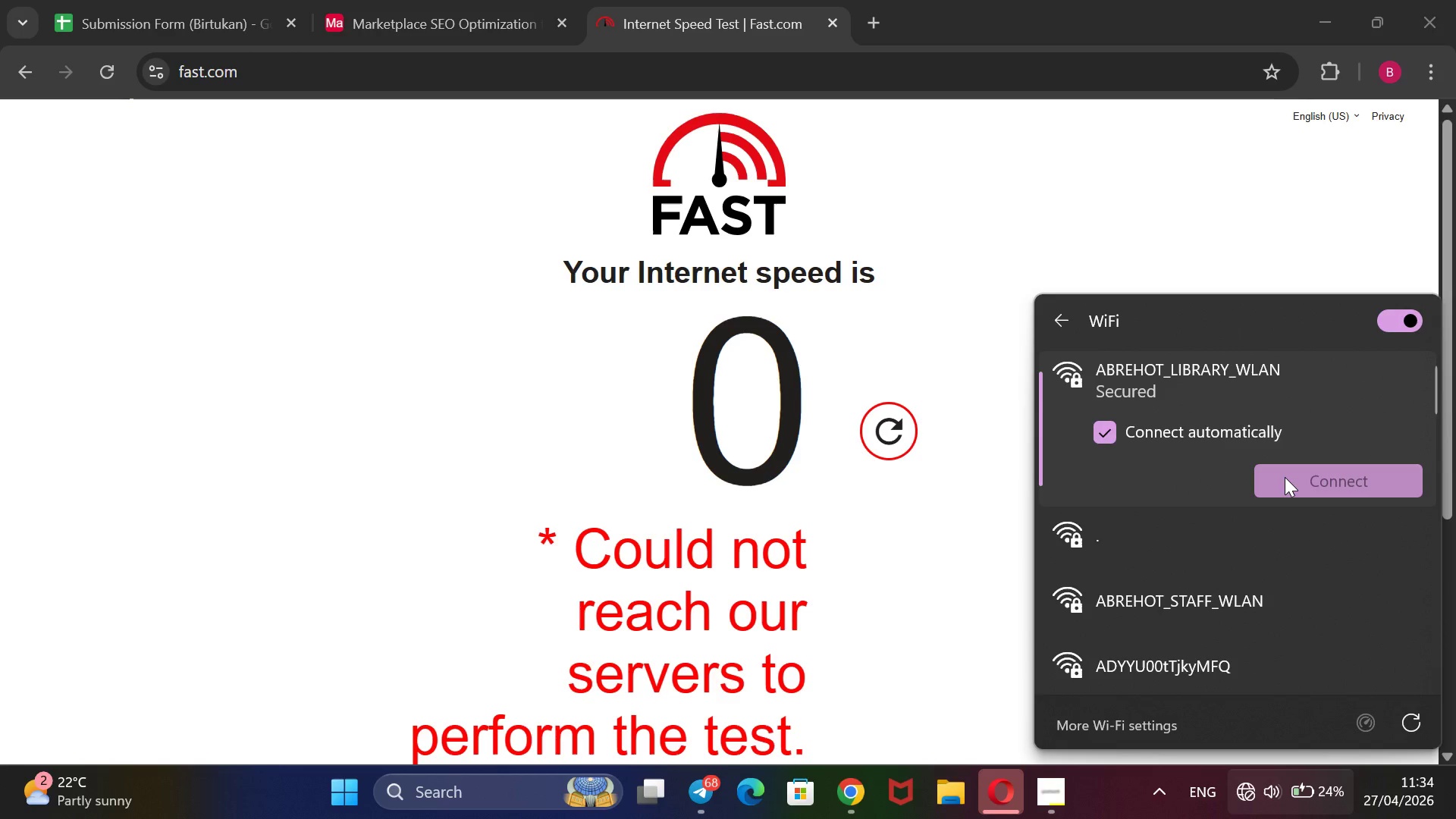 
left_click([1285, 477])
 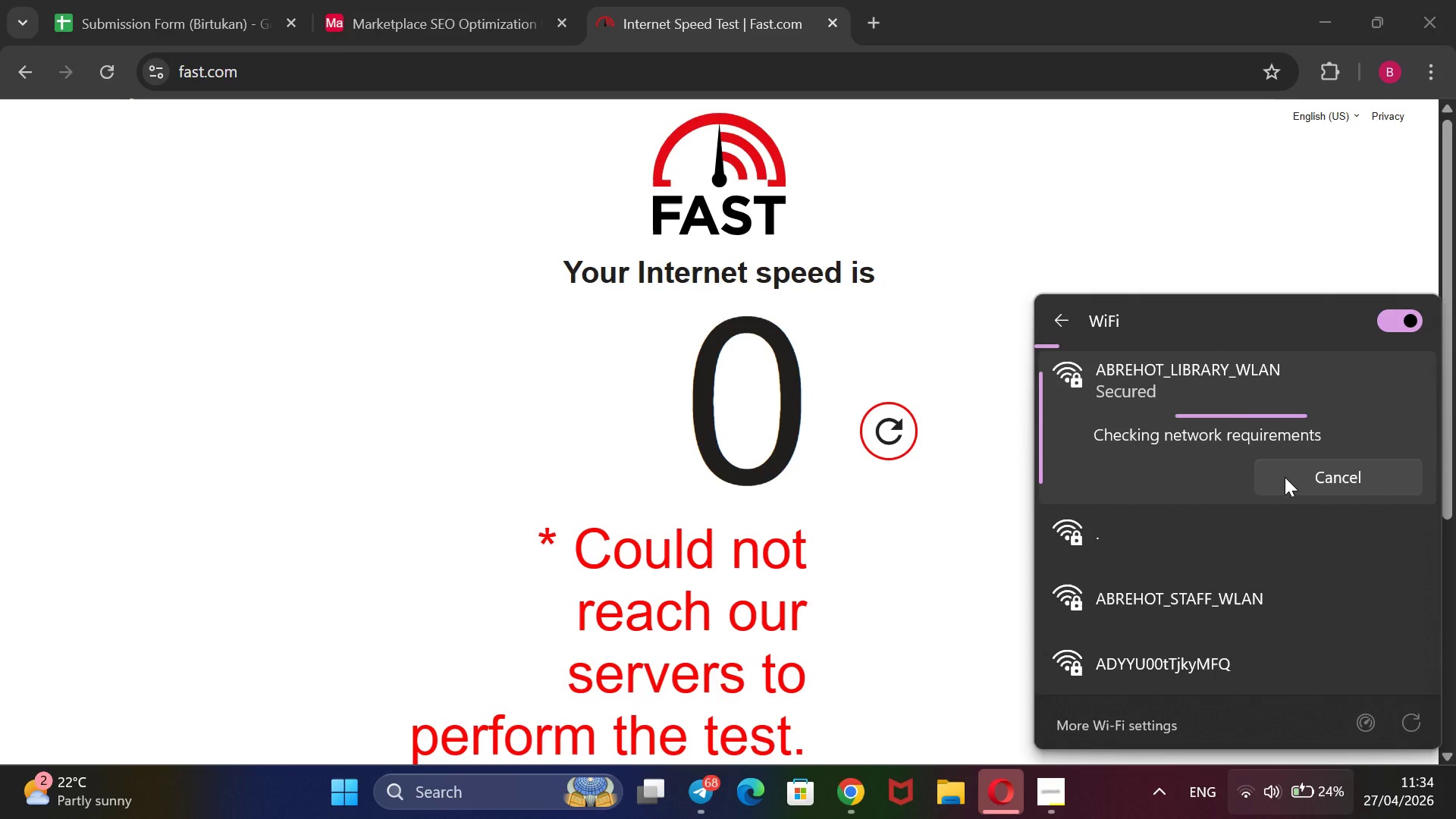 
wait(9.44)
 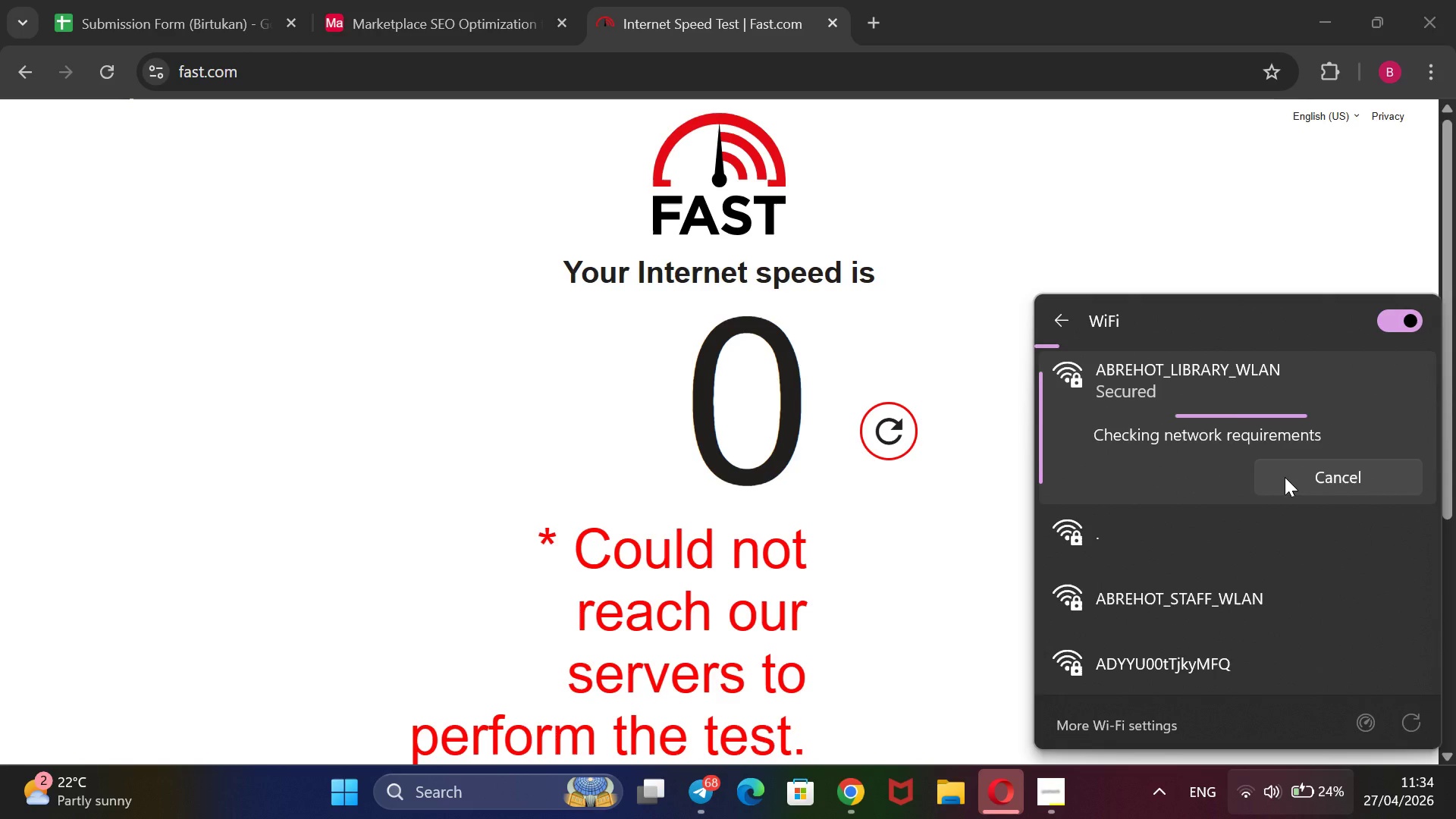 
left_click([1409, 327])
 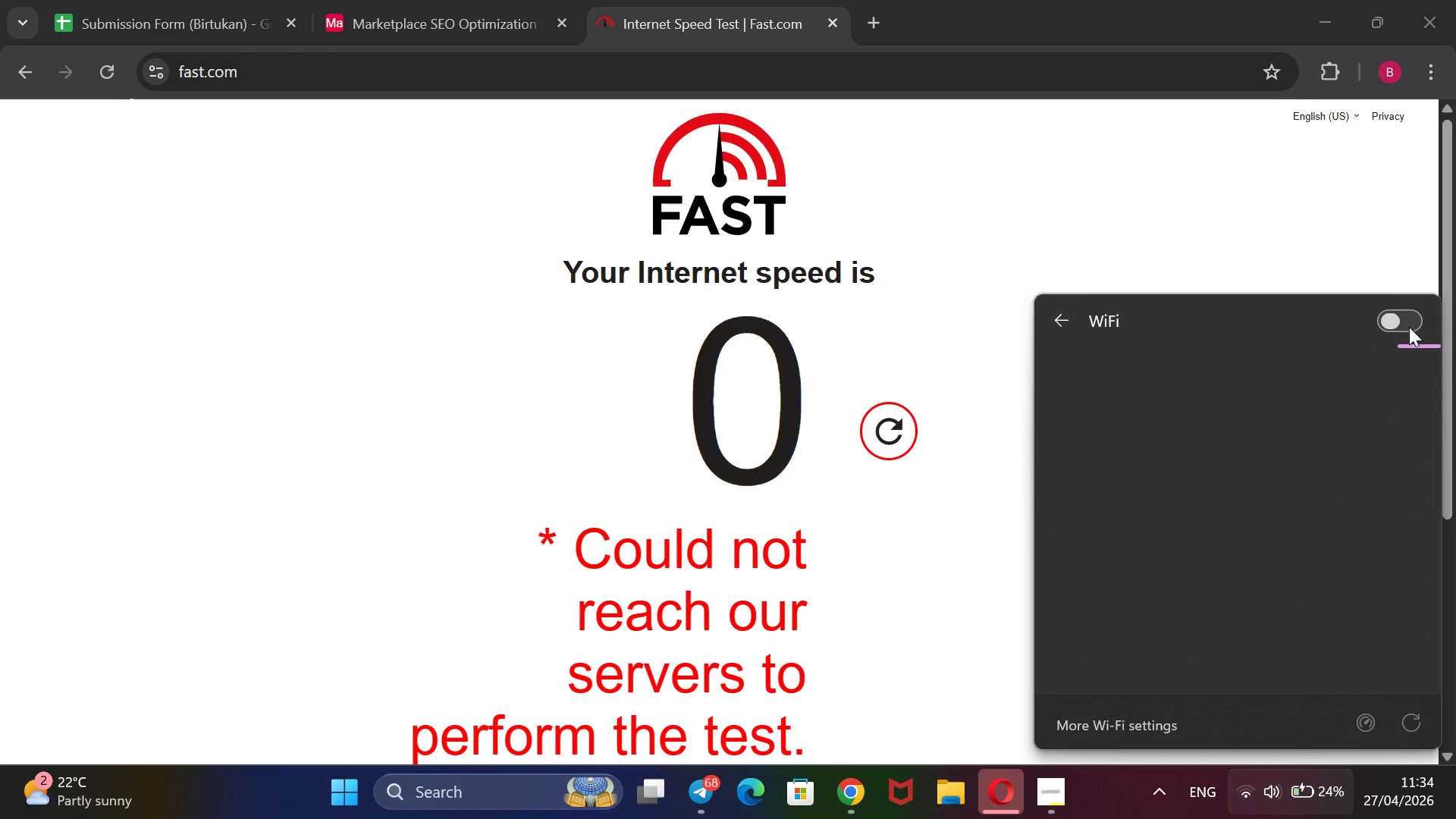 
left_click([1409, 327])
 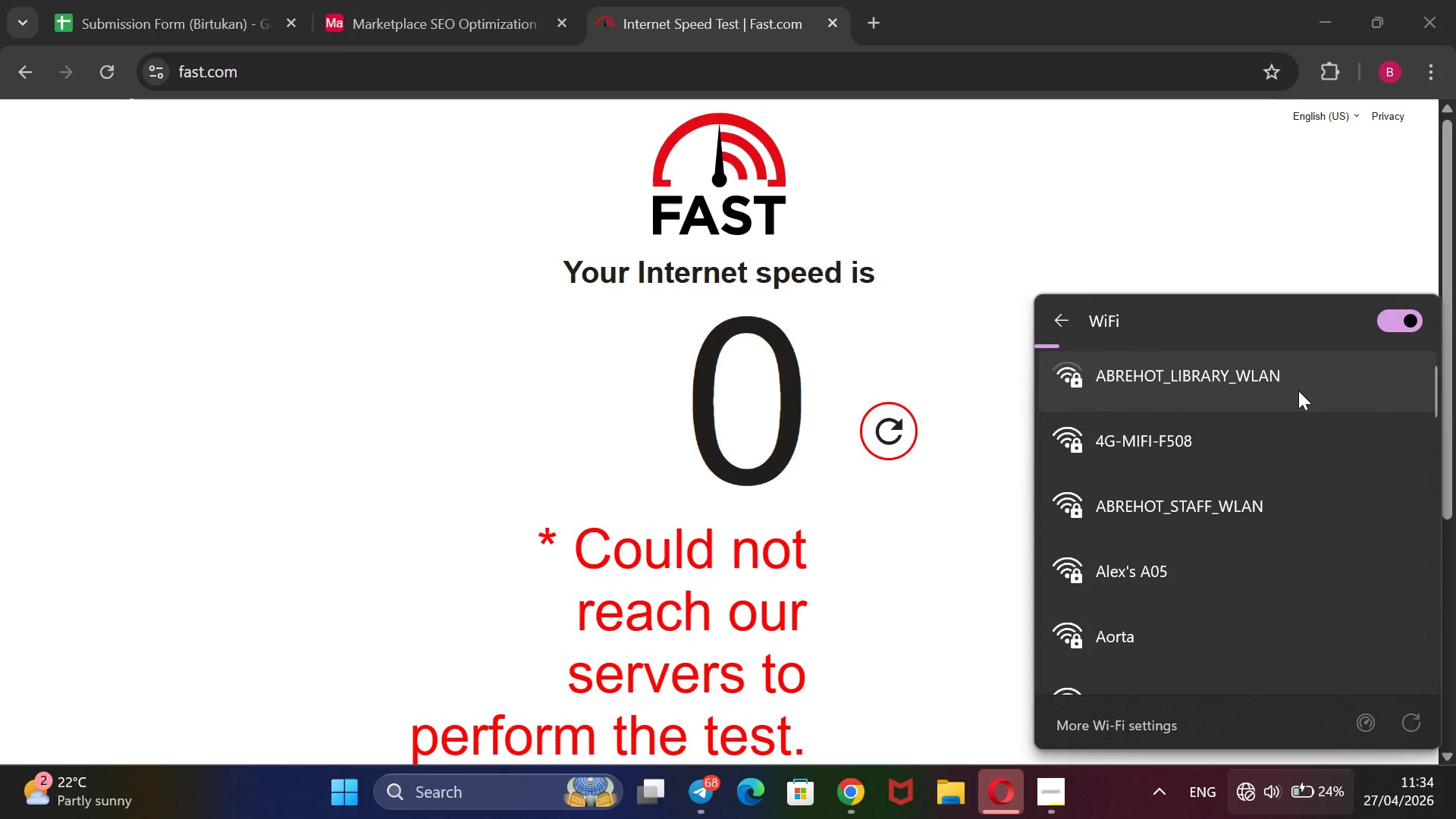 
left_click([1298, 391])
 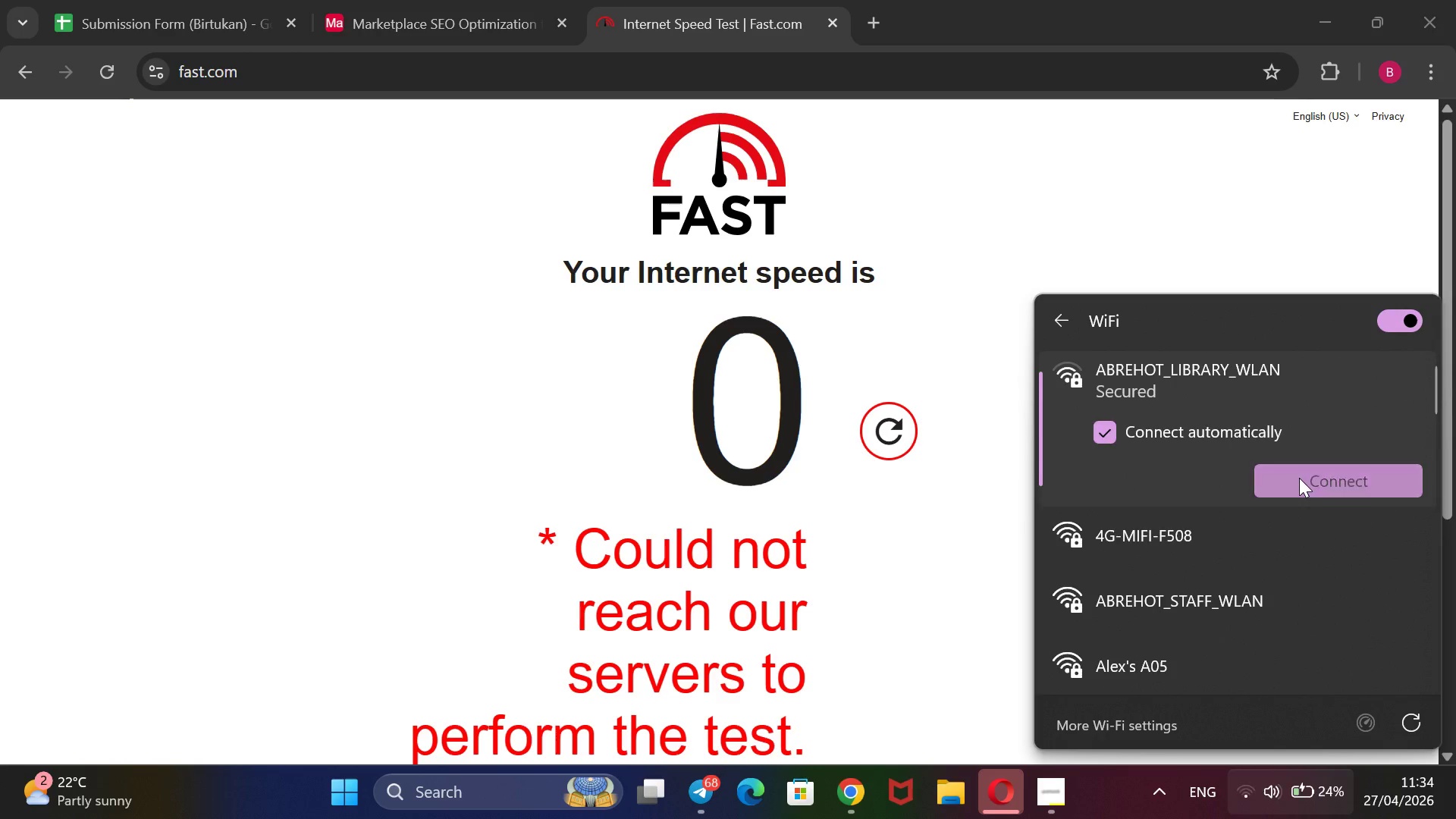 
left_click([1299, 478])
 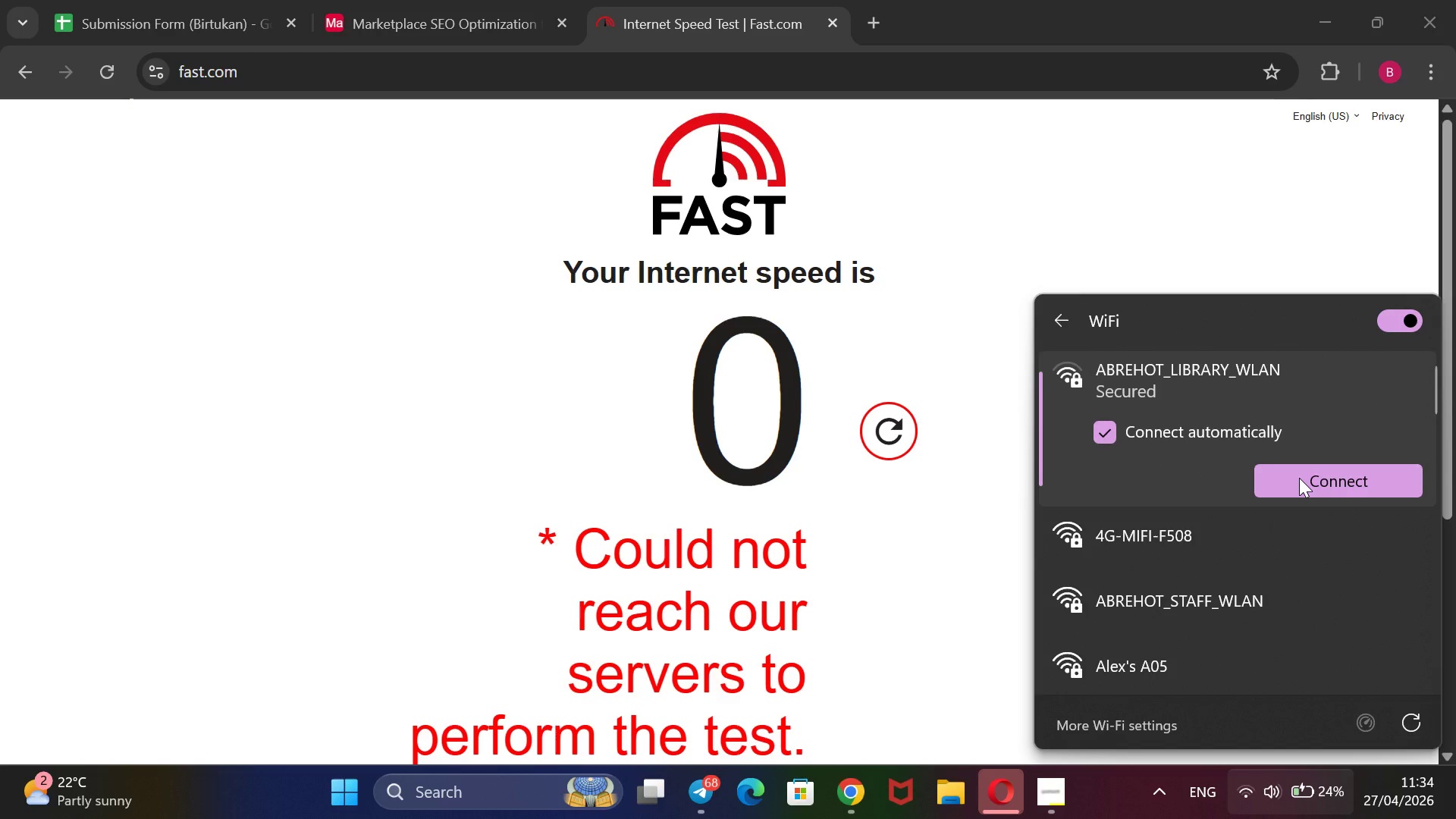 
left_click([1299, 478])
 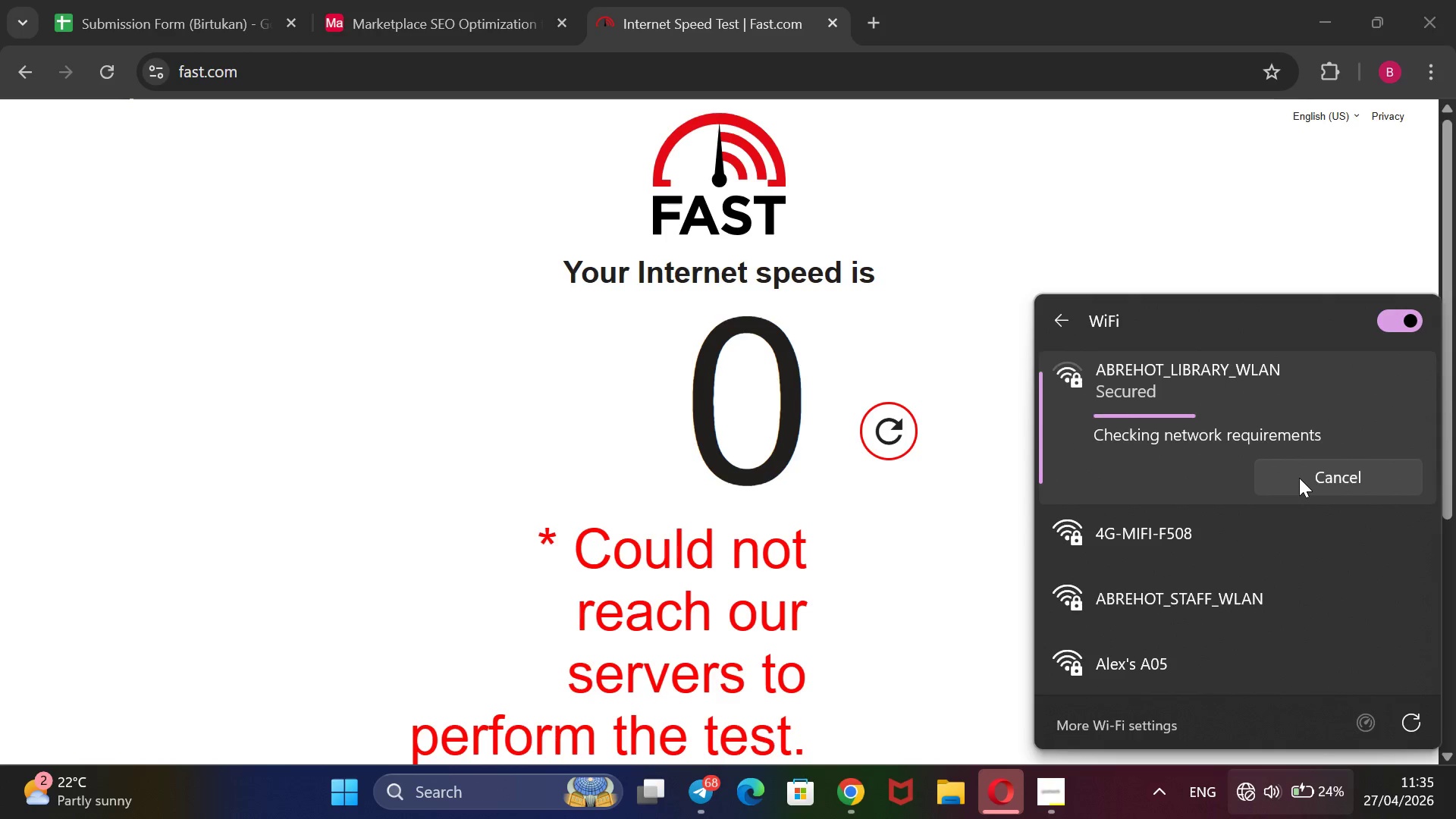 
wait(25.28)
 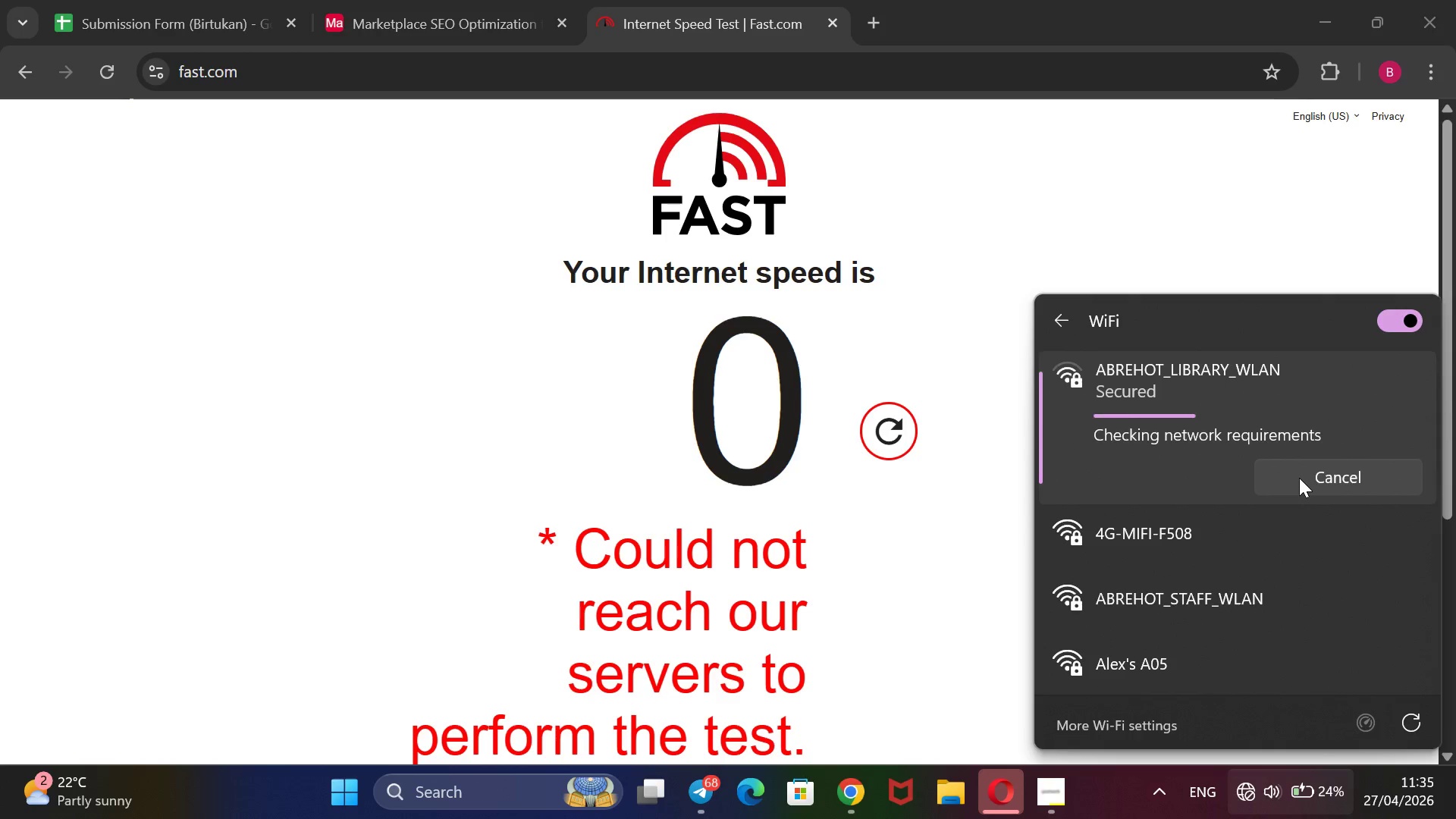 
left_click([873, 431])